 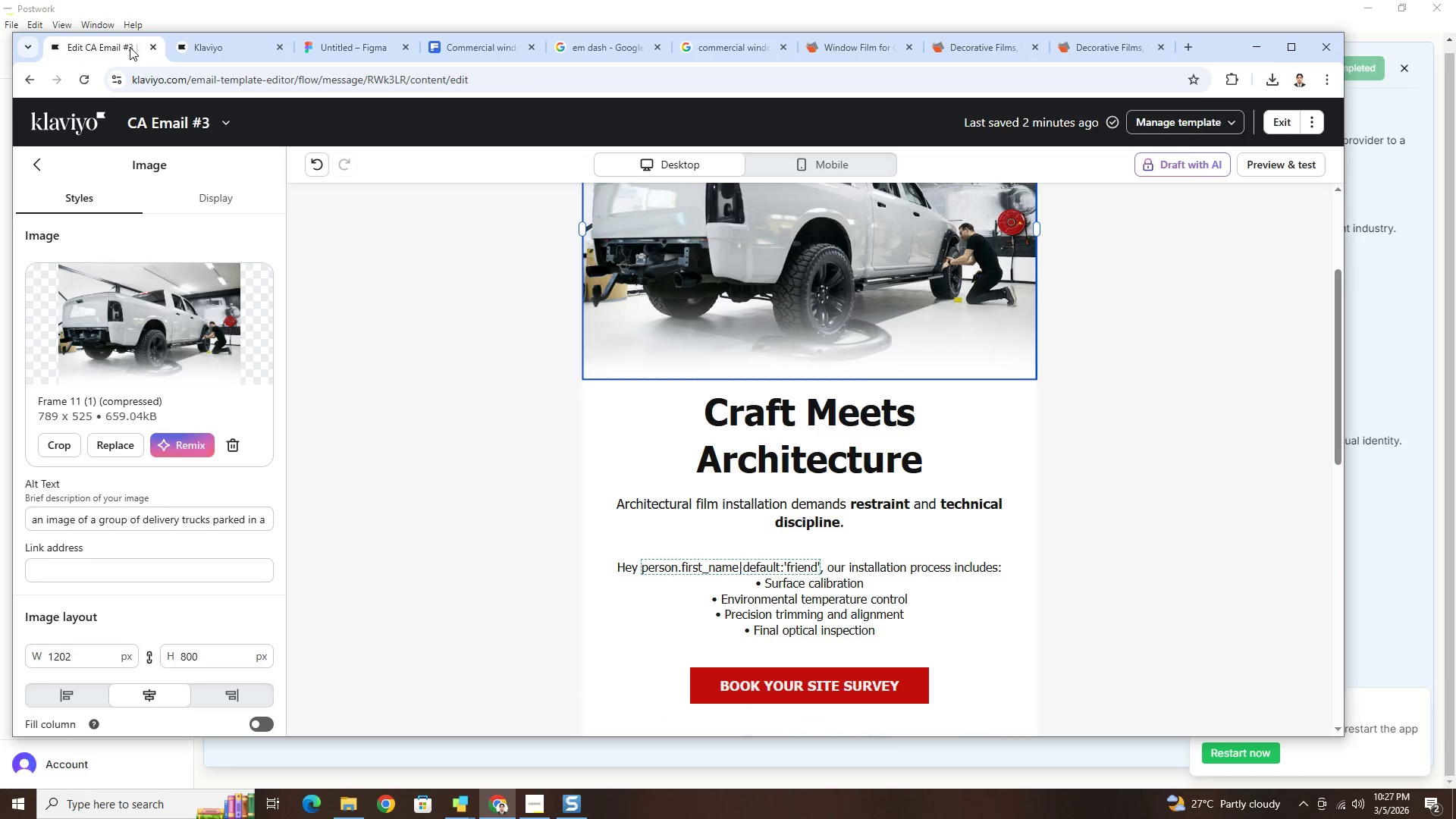 
left_click([823, 271])
 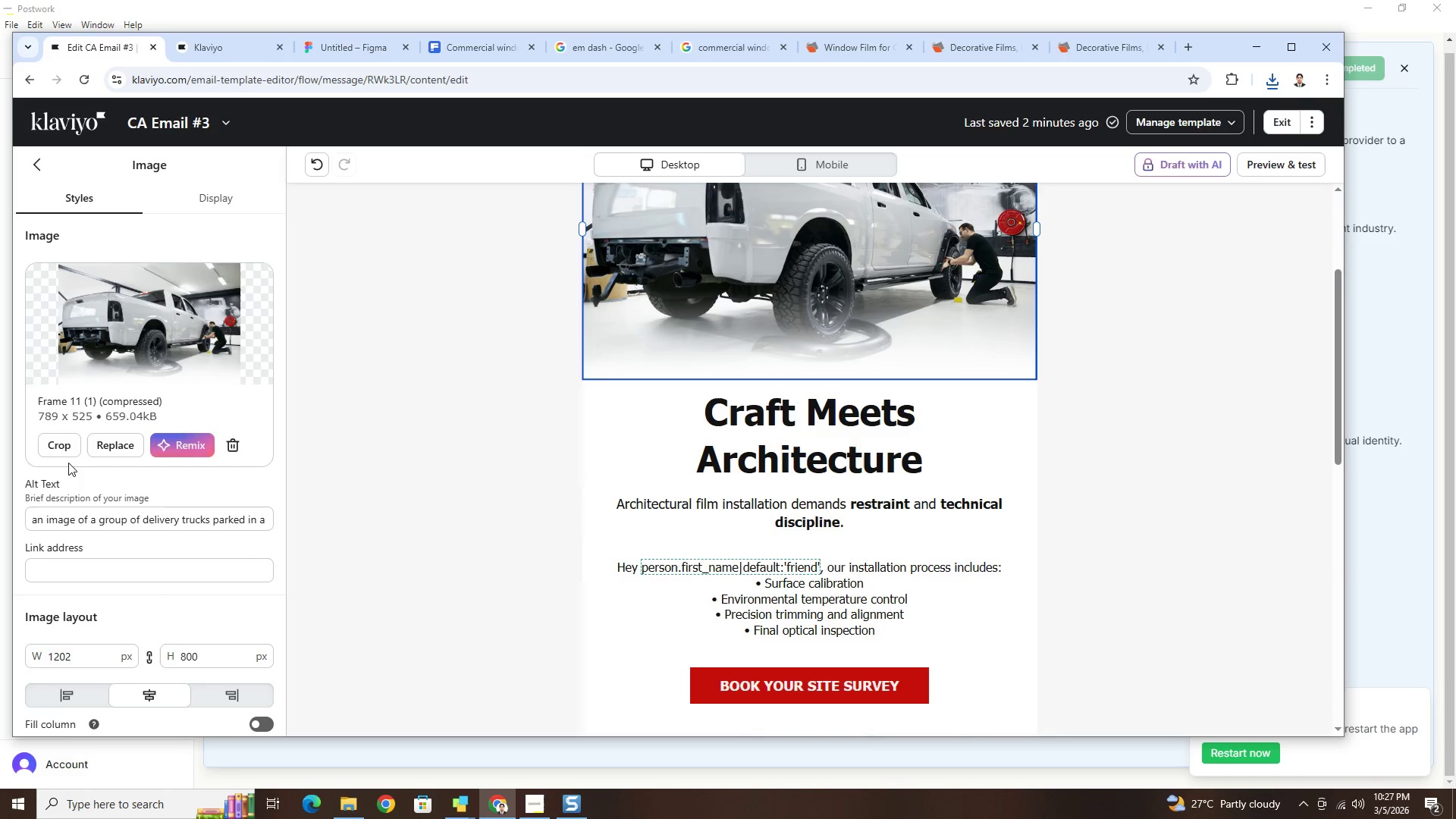 
left_click([100, 445])
 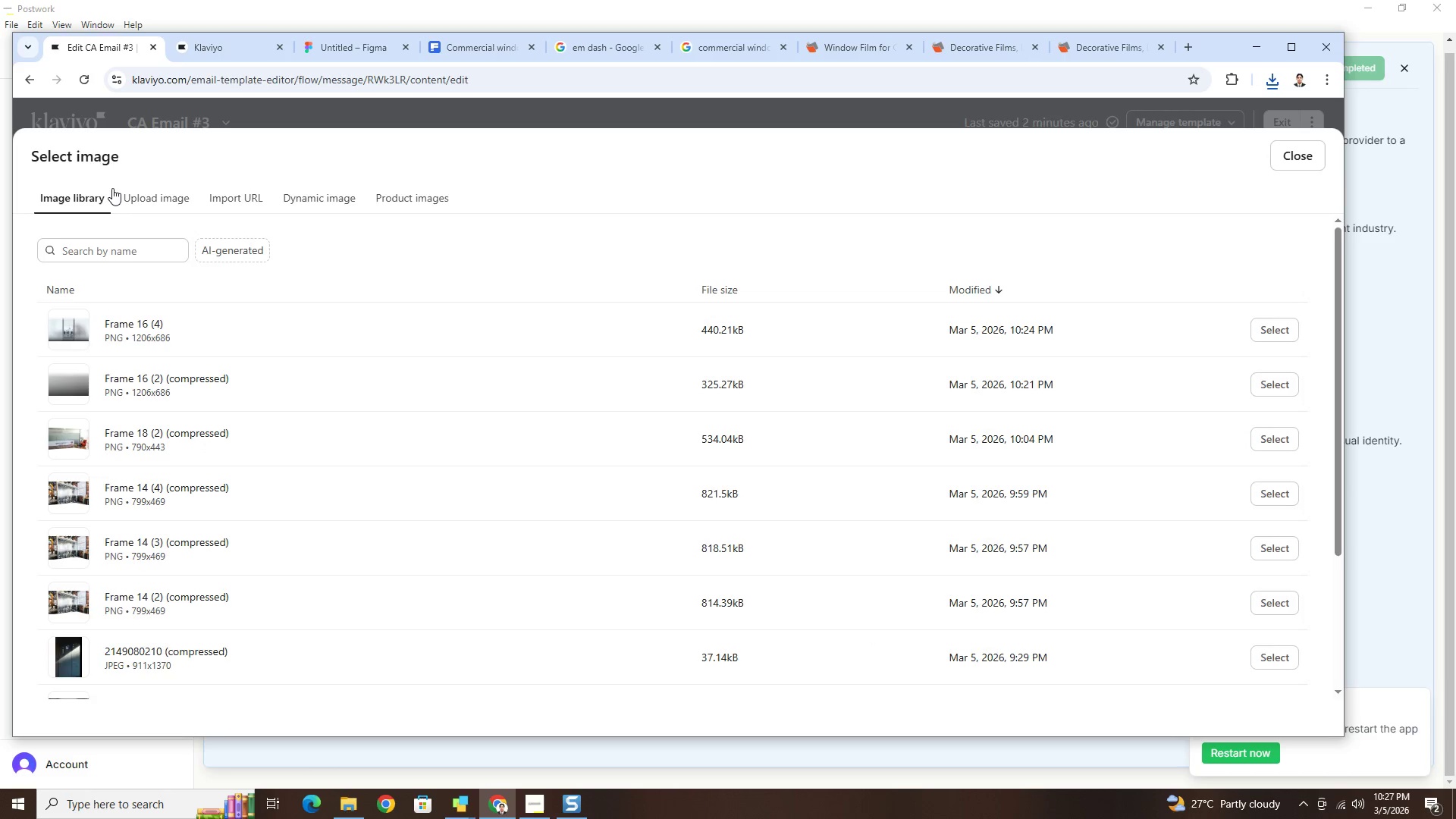 
double_click([132, 196])
 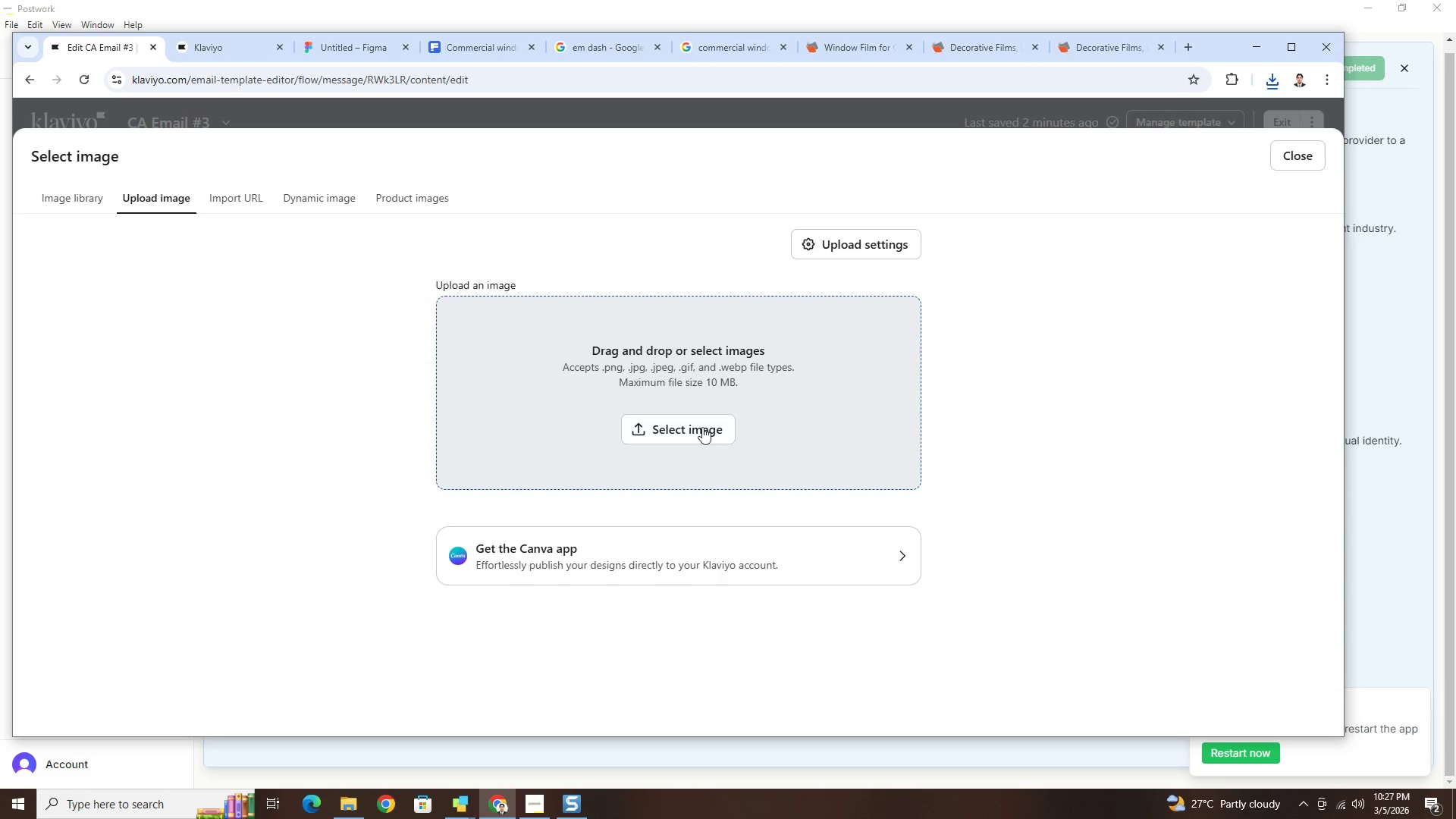 
left_click([698, 429])
 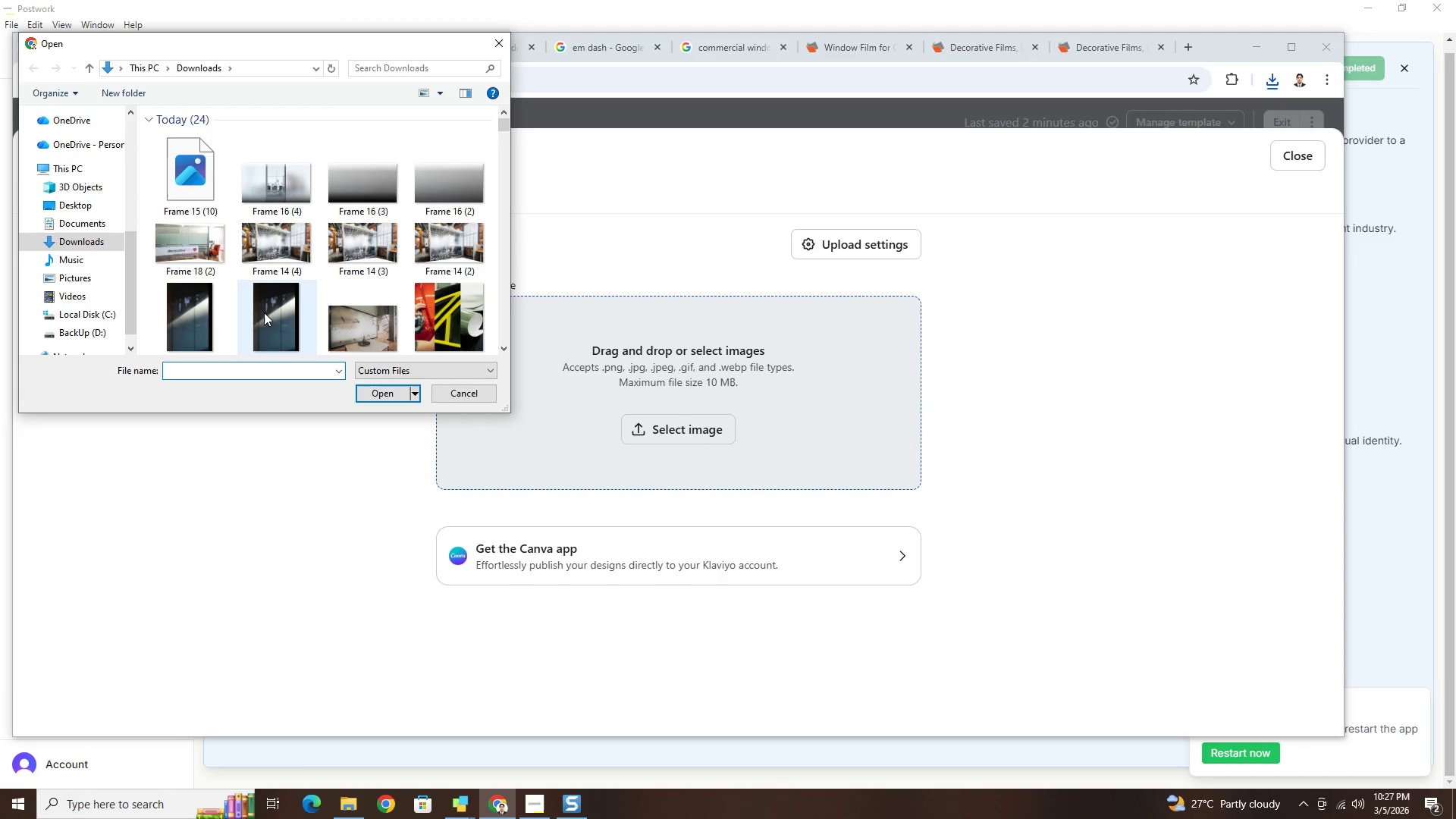 
double_click([193, 176])
 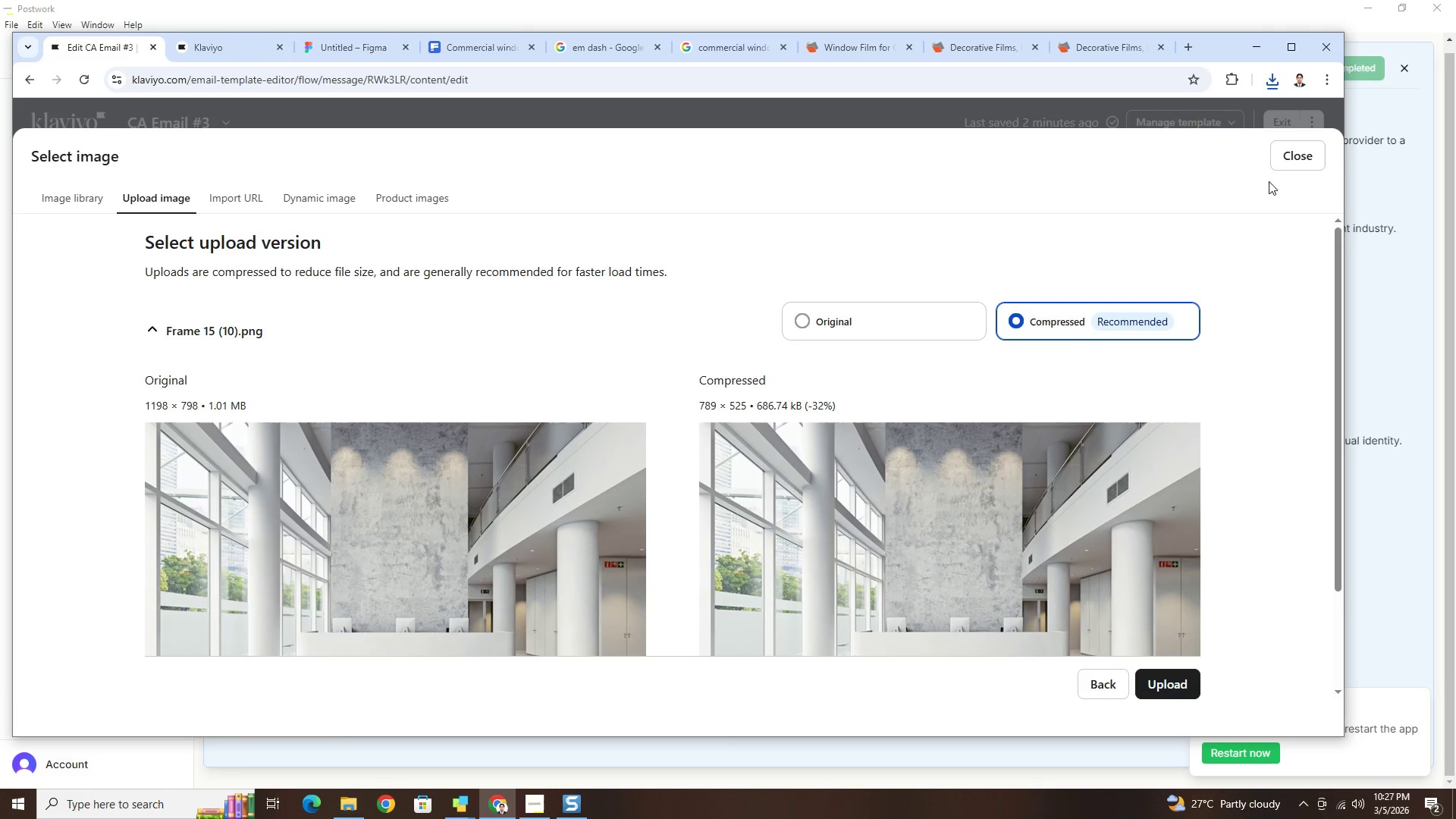 
left_click([1166, 684])
 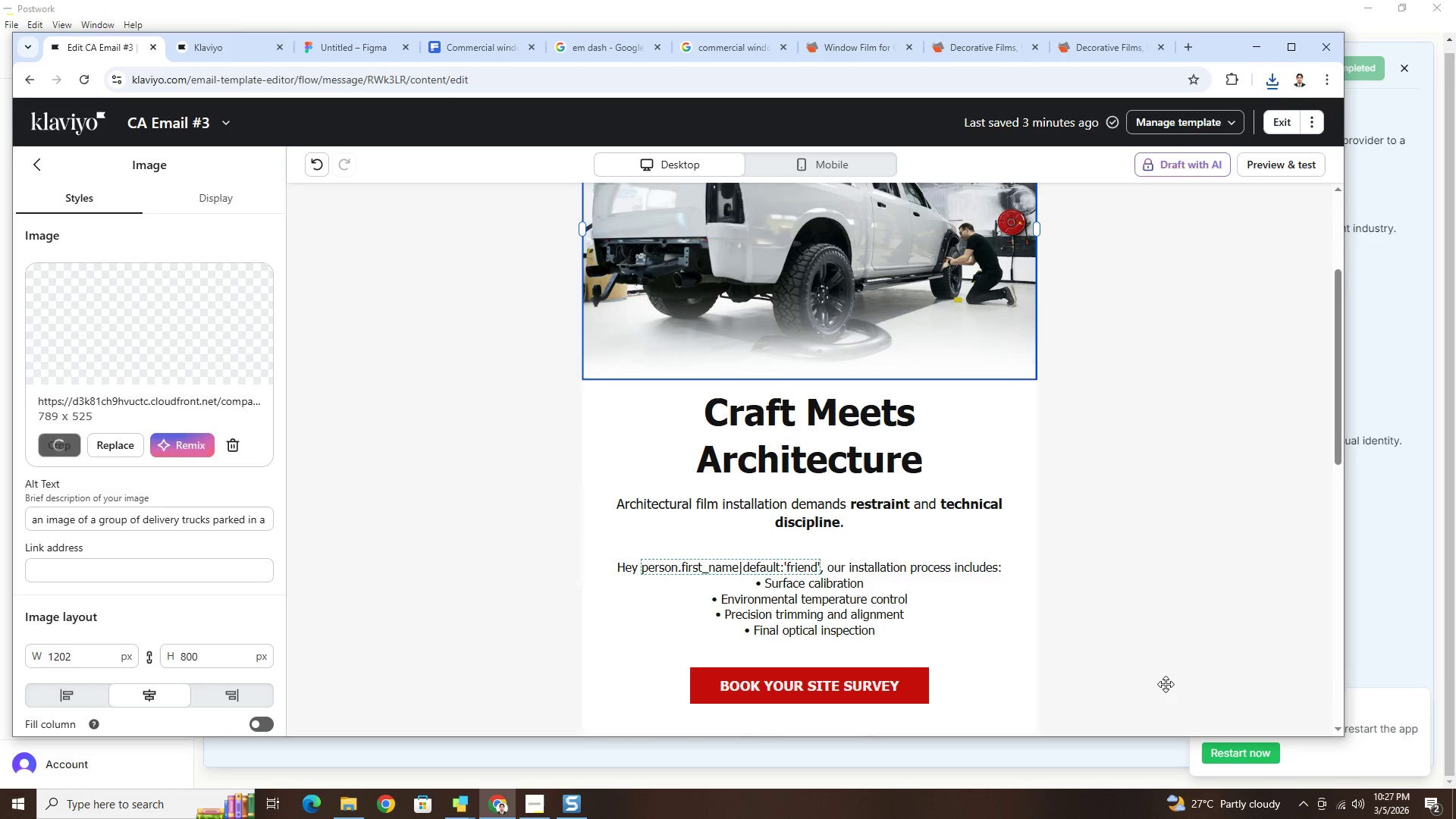 
scroll: coordinate [1176, 544], scroll_direction: up, amount: 4.0
 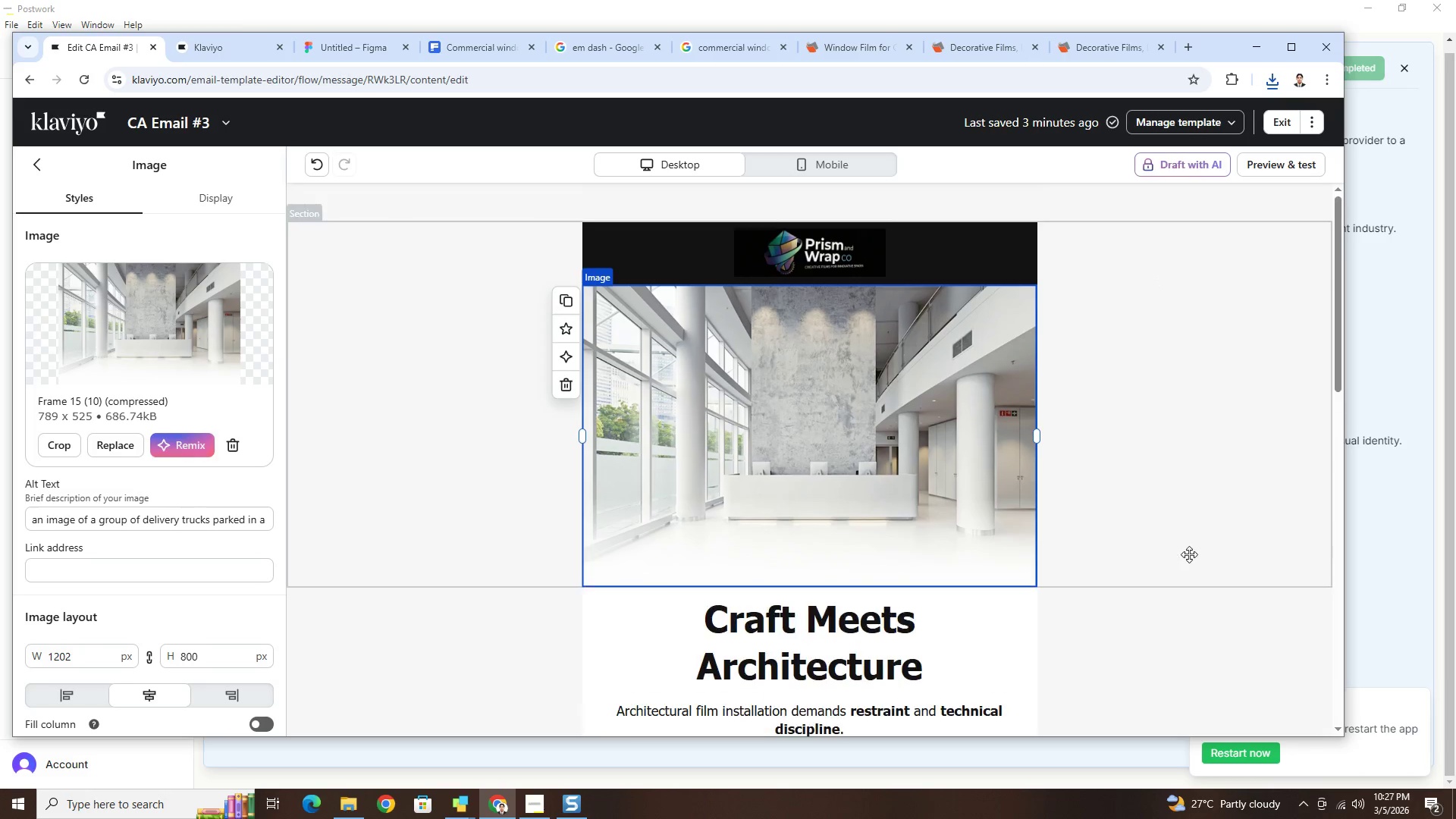 
left_click([1189, 555])
 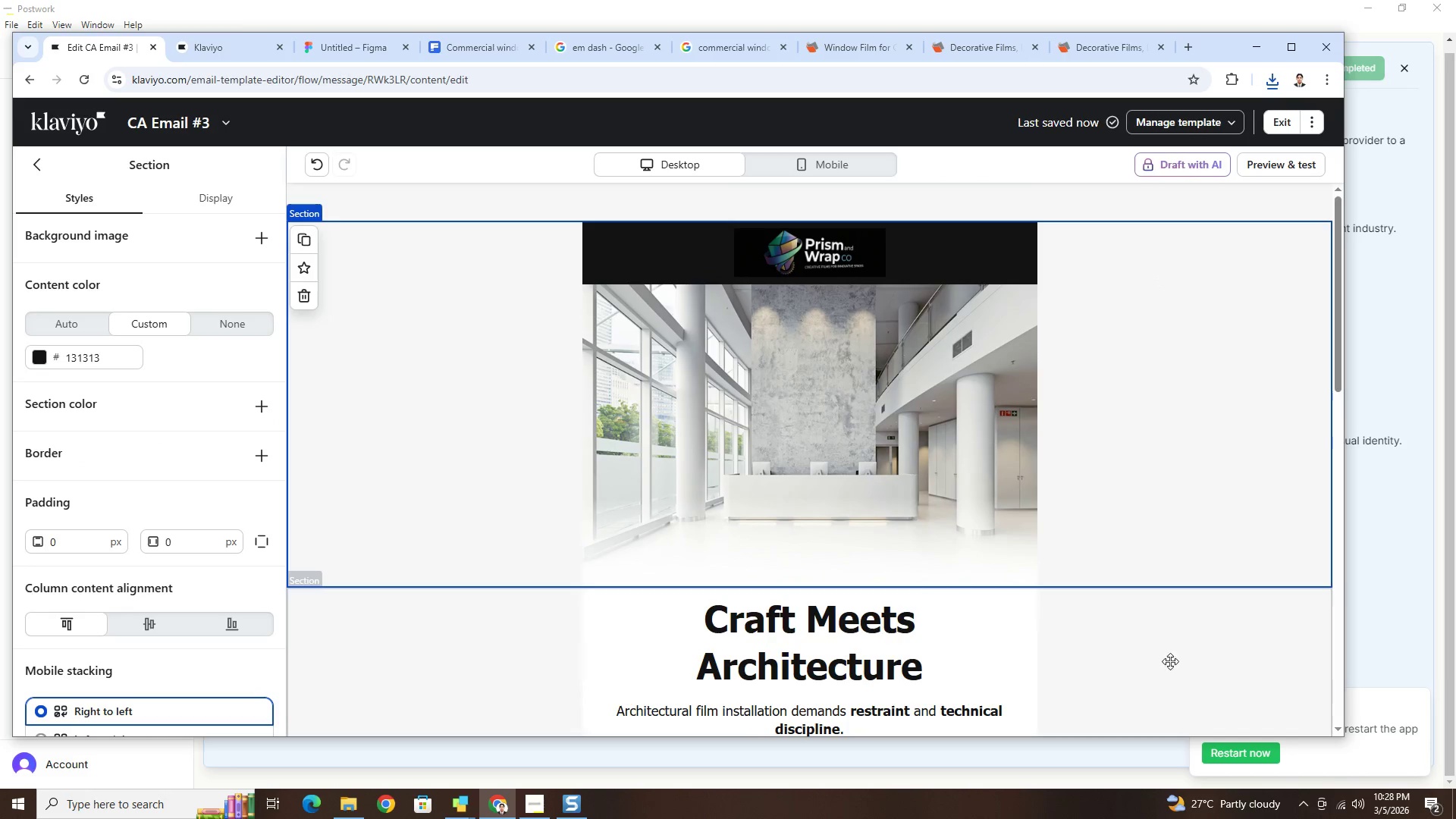 
scroll: coordinate [1163, 655], scroll_direction: down, amount: 2.0
 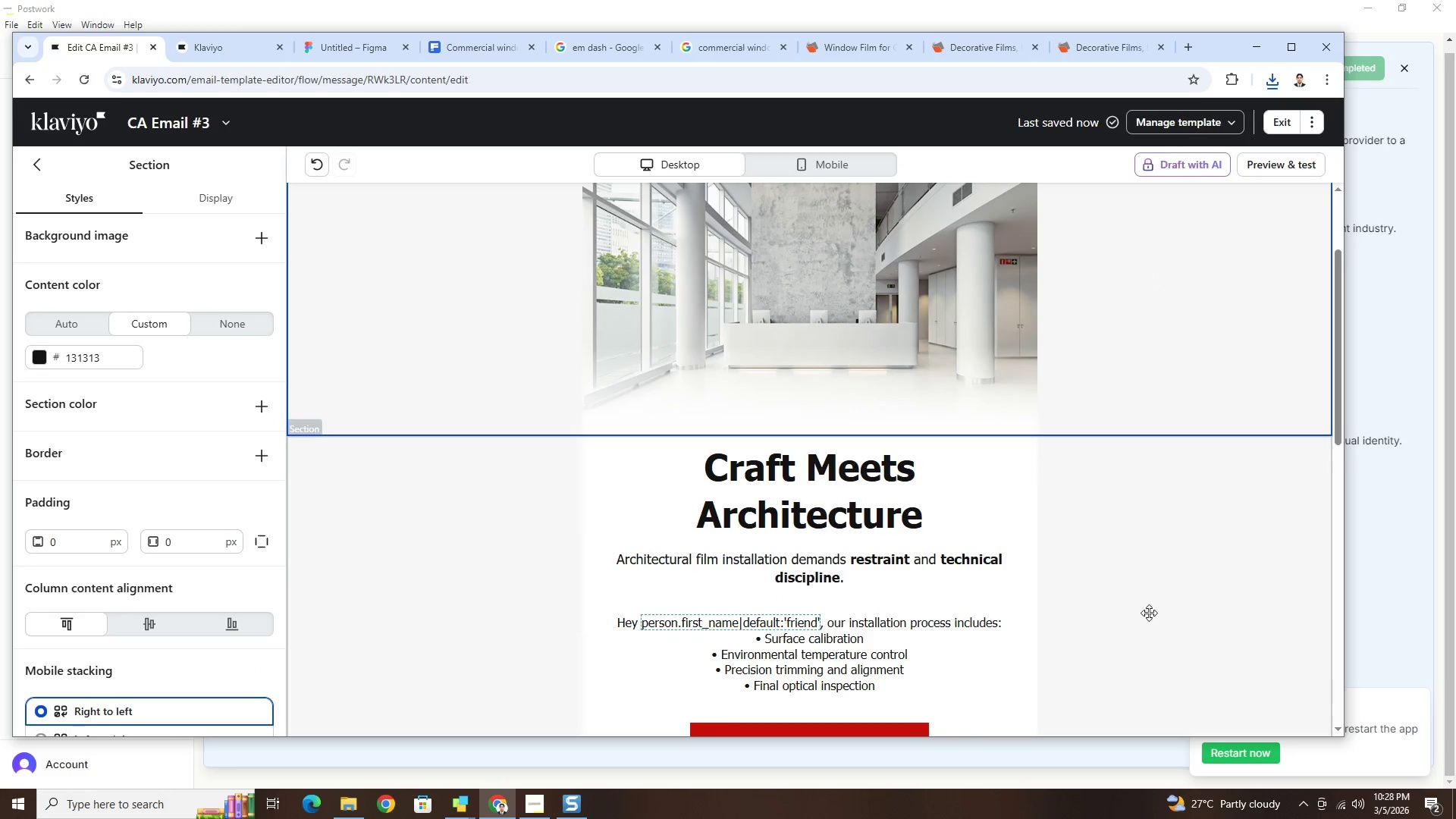 
hold_key(key=ControlLeft, duration=0.73)
scroll: coordinate [1147, 607], scroll_direction: down, amount: 4.0
 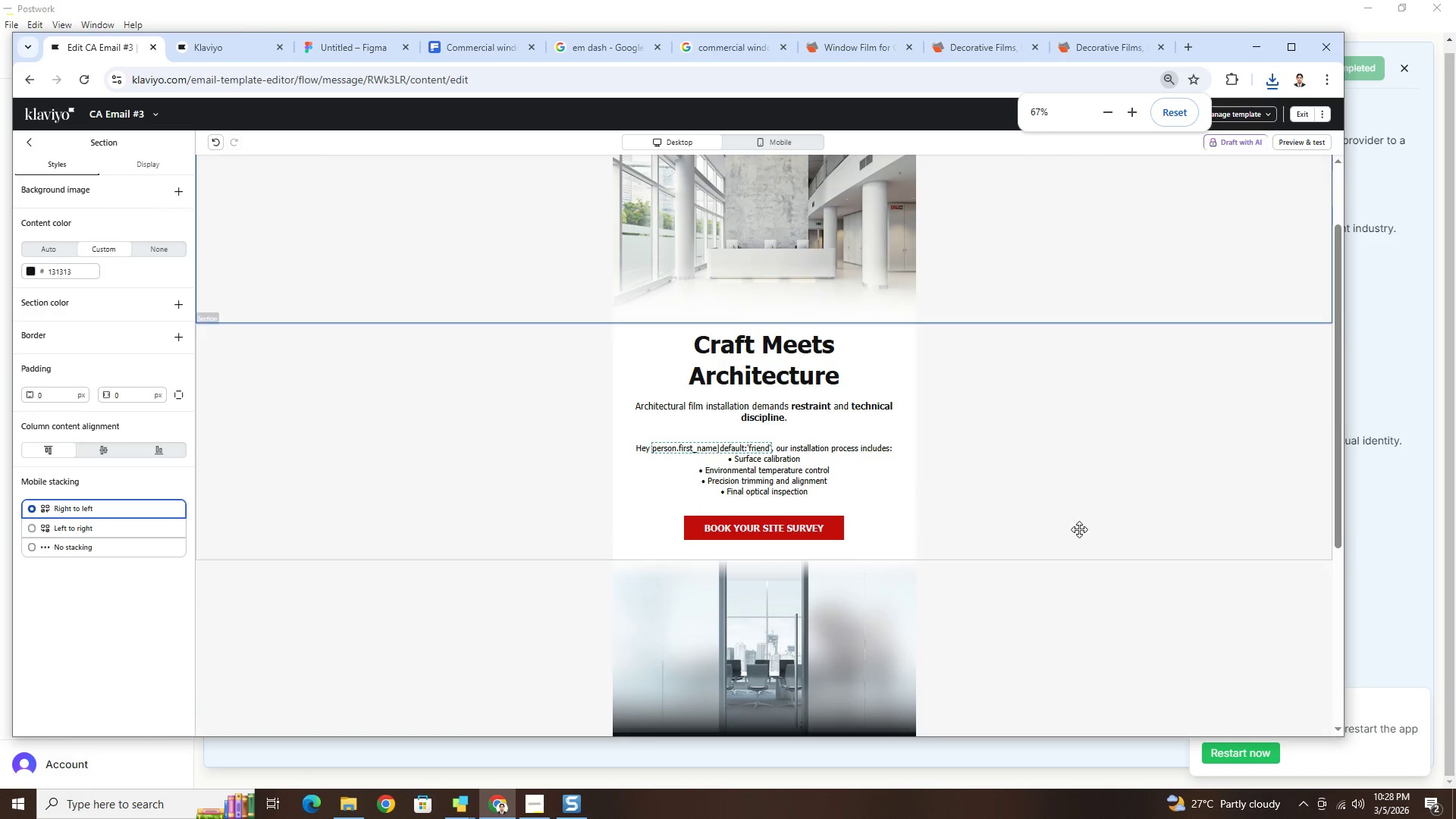 
hold_key(key=ControlLeft, duration=0.44)
scroll: coordinate [1079, 529], scroll_direction: up, amount: 3.0
 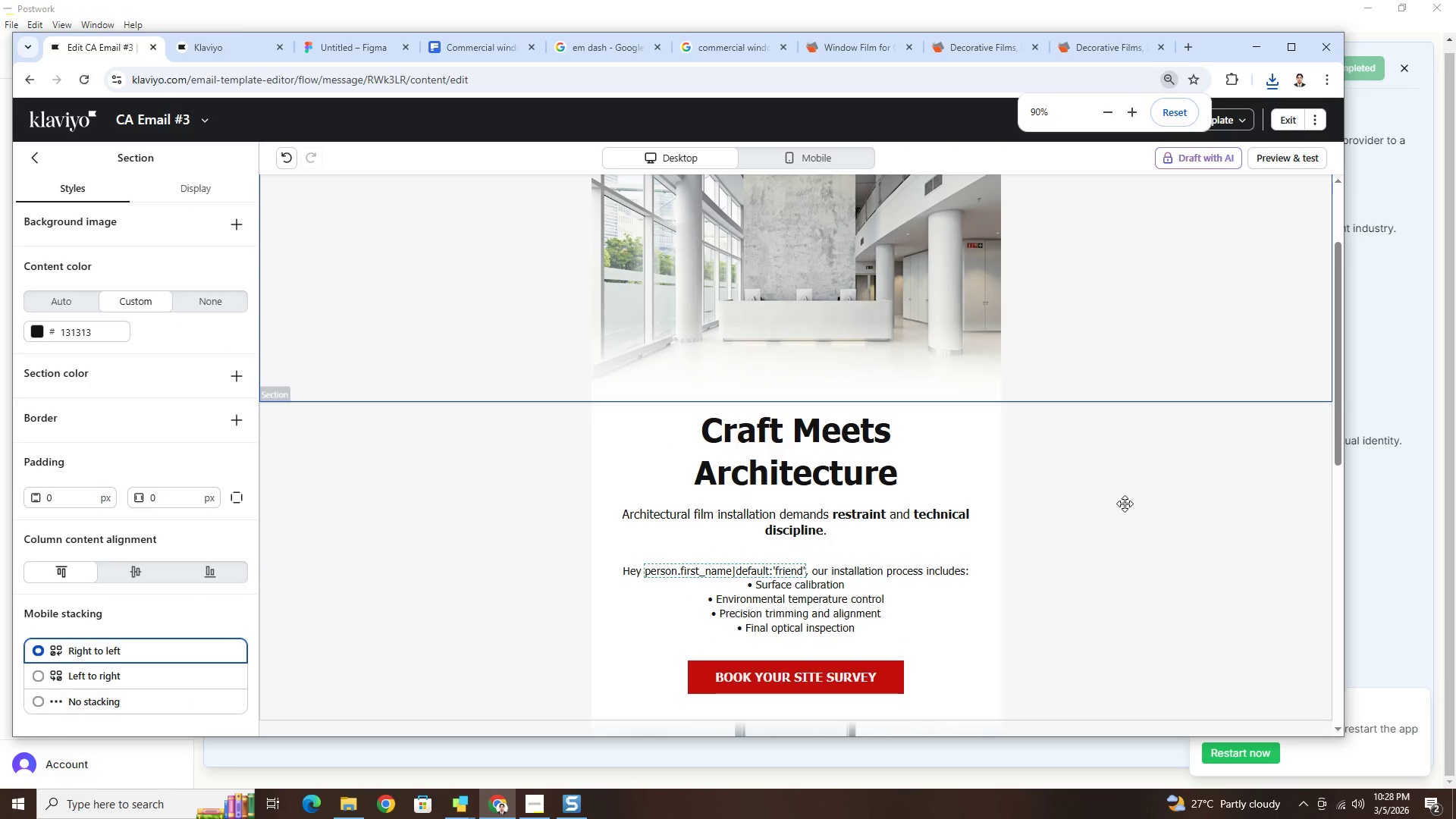 
left_click([1125, 504])
 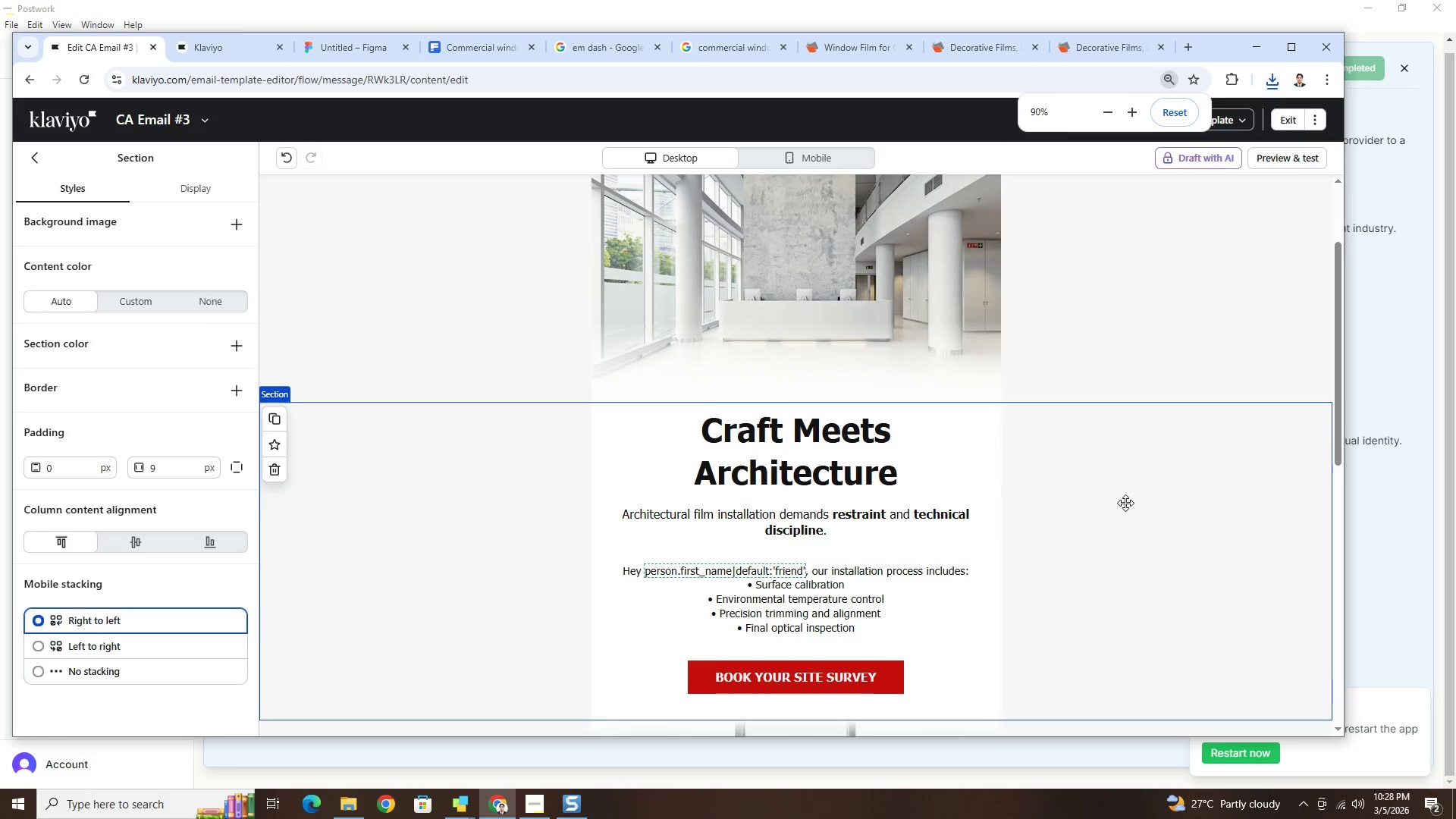 
scroll: coordinate [1125, 503], scroll_direction: up, amount: 4.0
 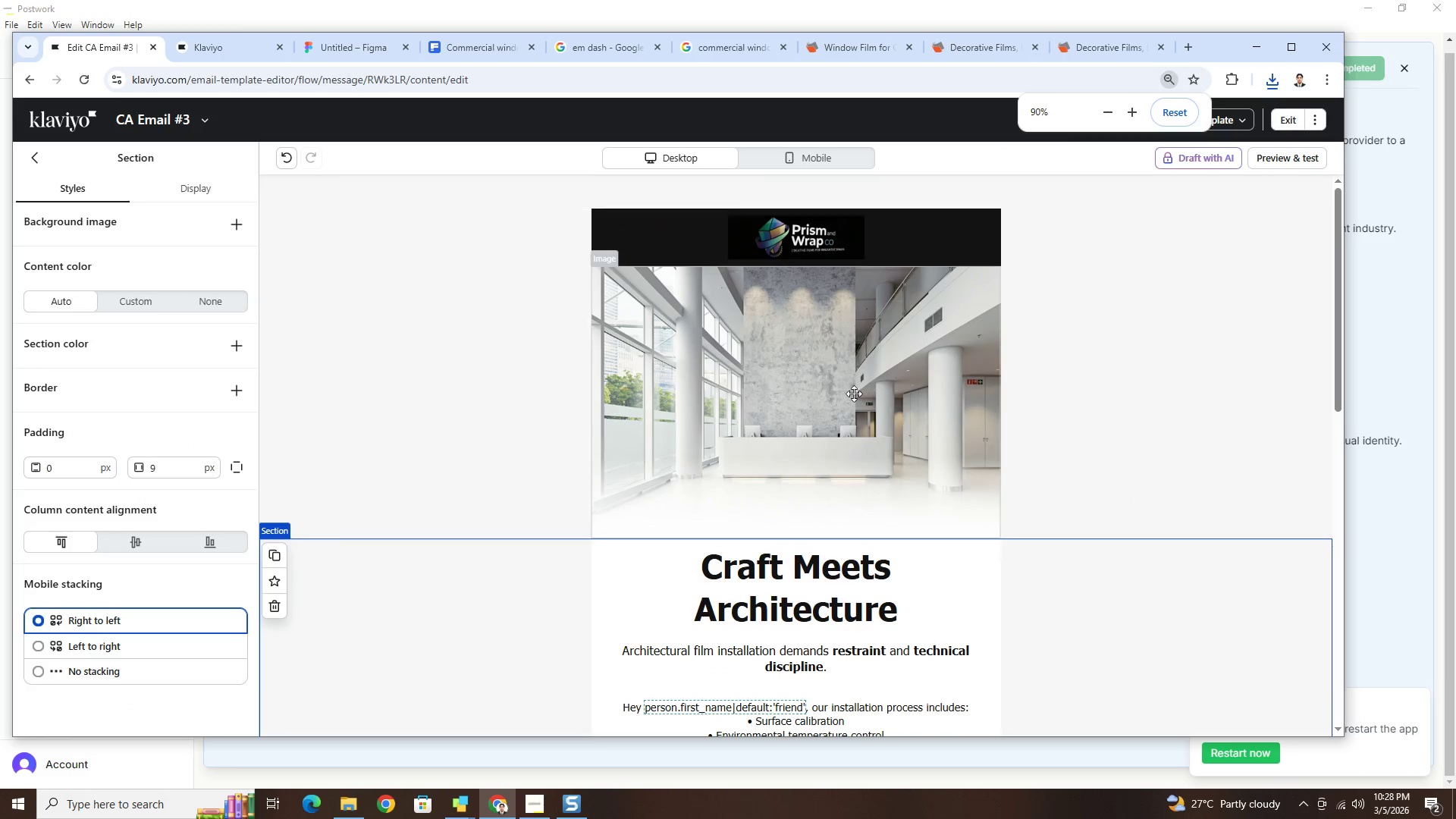 
left_click([842, 388])
 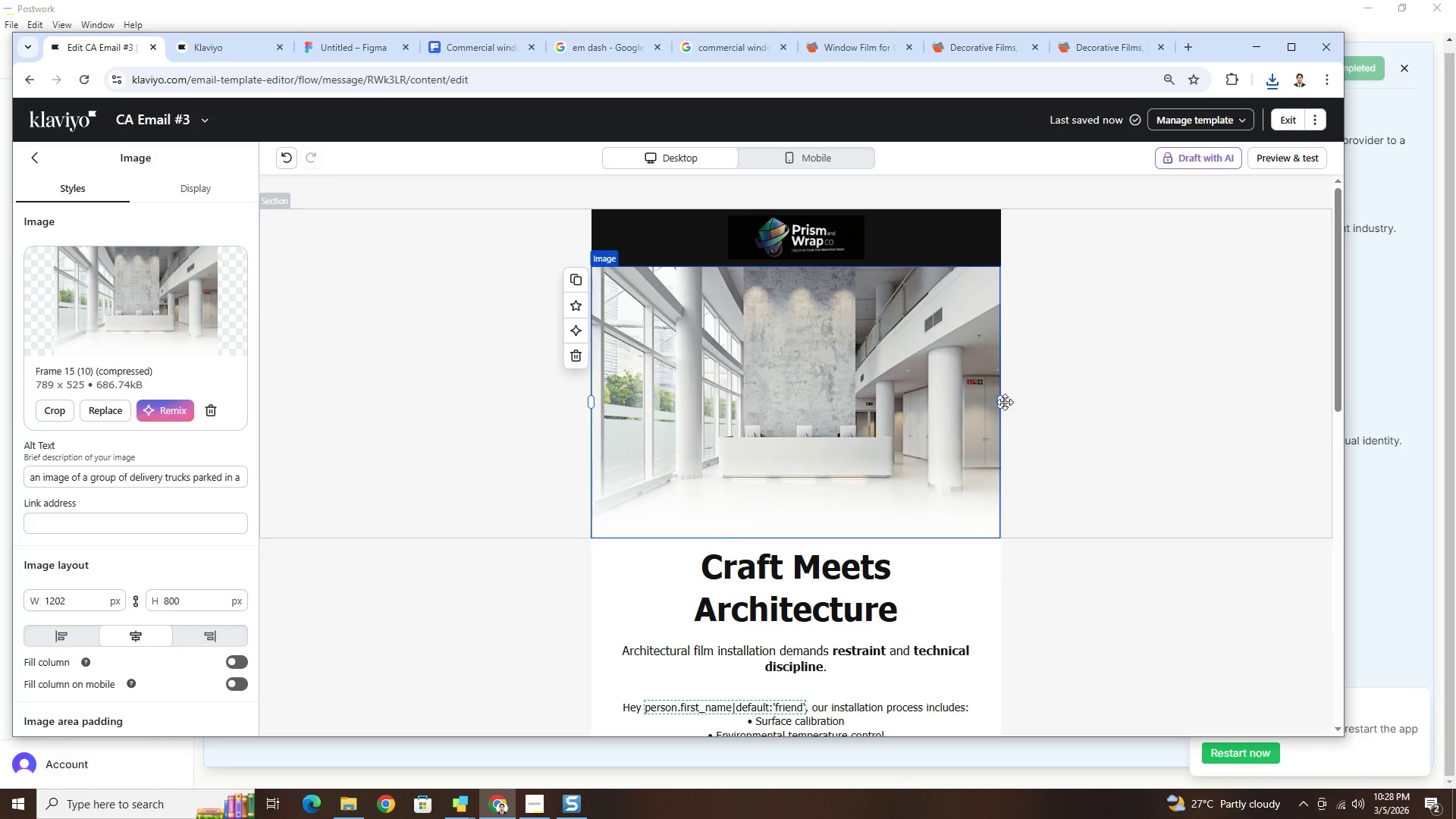 
left_click_drag(start_coordinate=[1002, 403], to_coordinate=[1118, 392])
 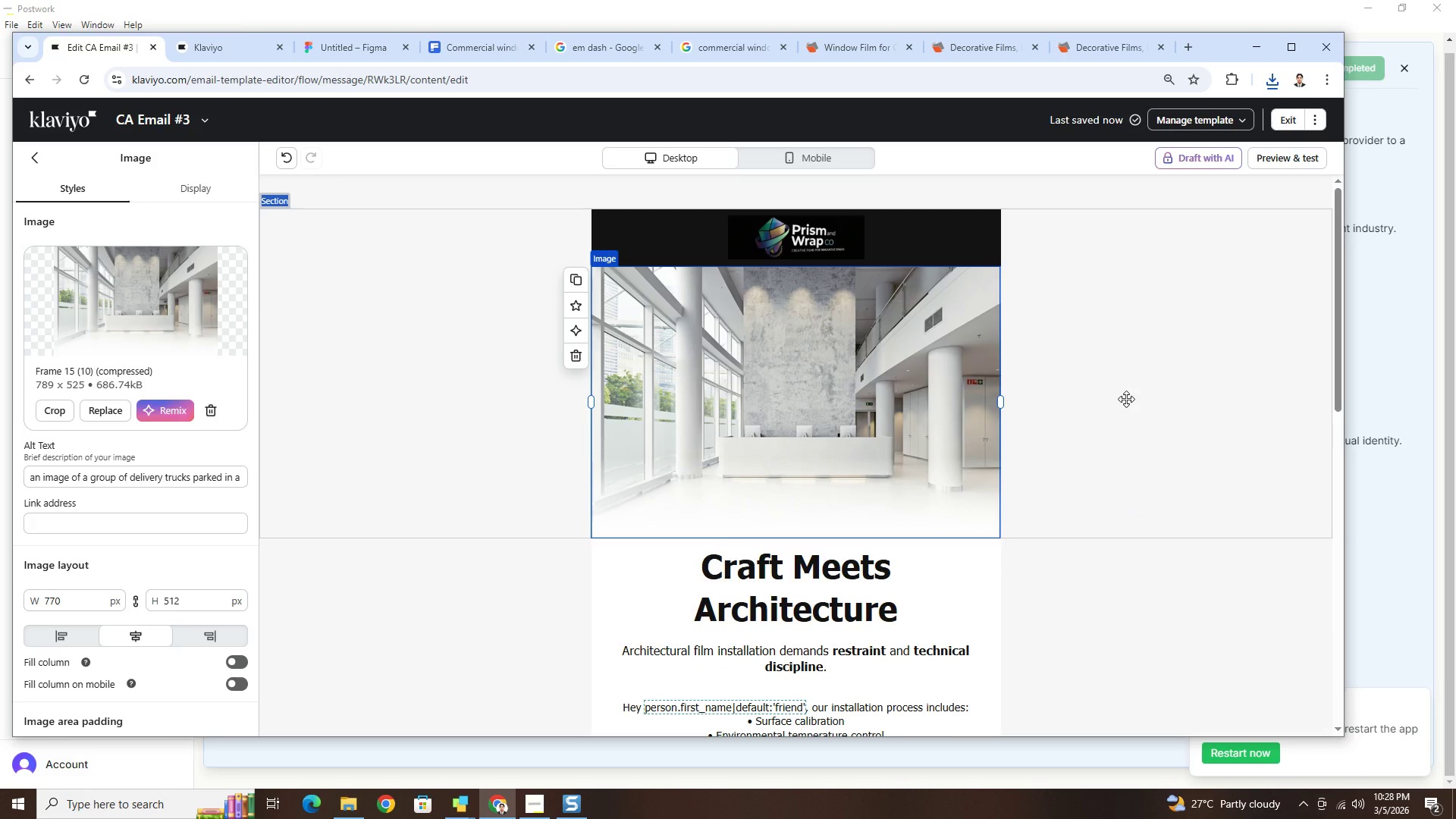 
left_click([1140, 405])
 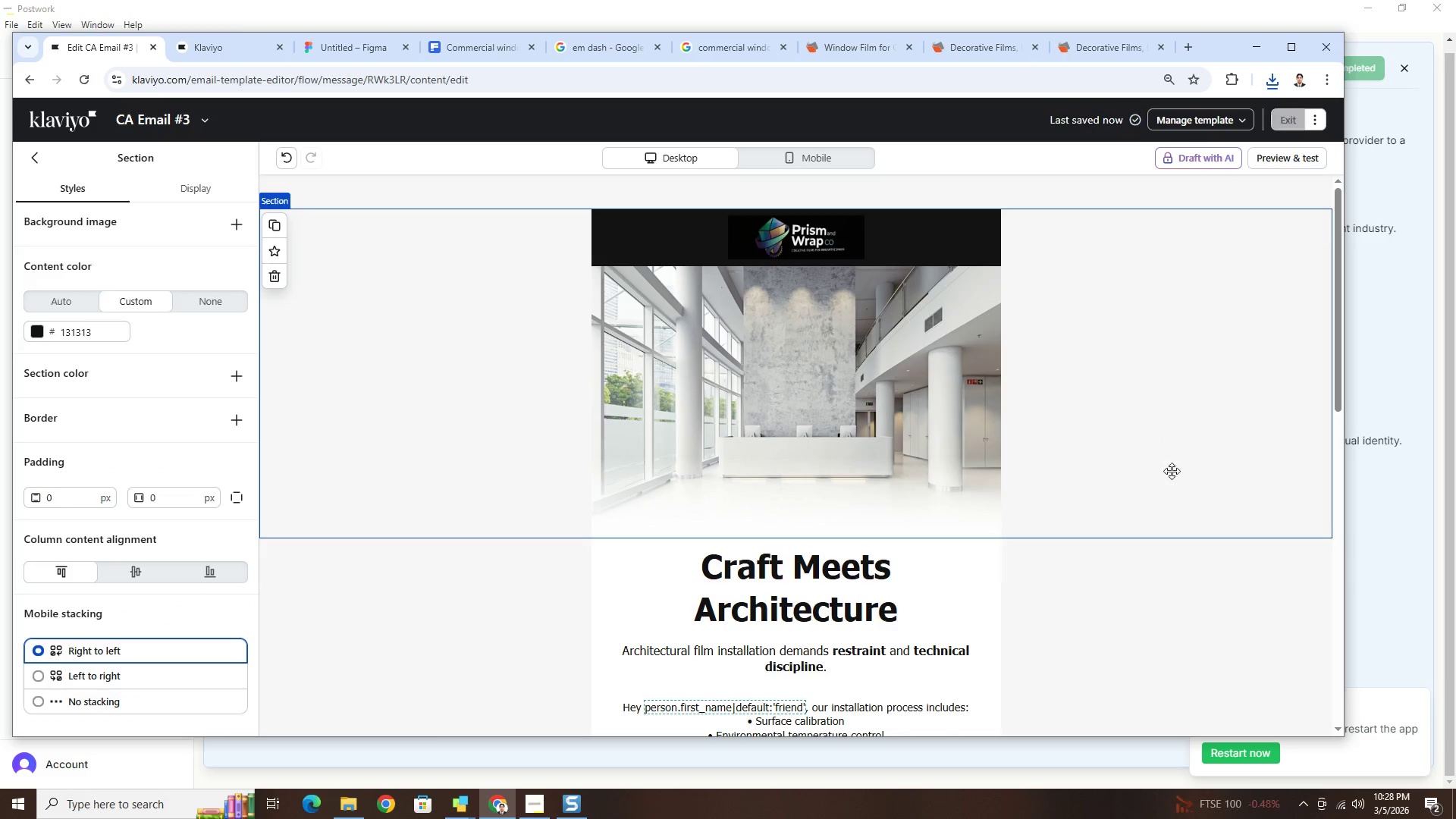 
scroll: coordinate [1160, 584], scroll_direction: down, amount: 6.0
 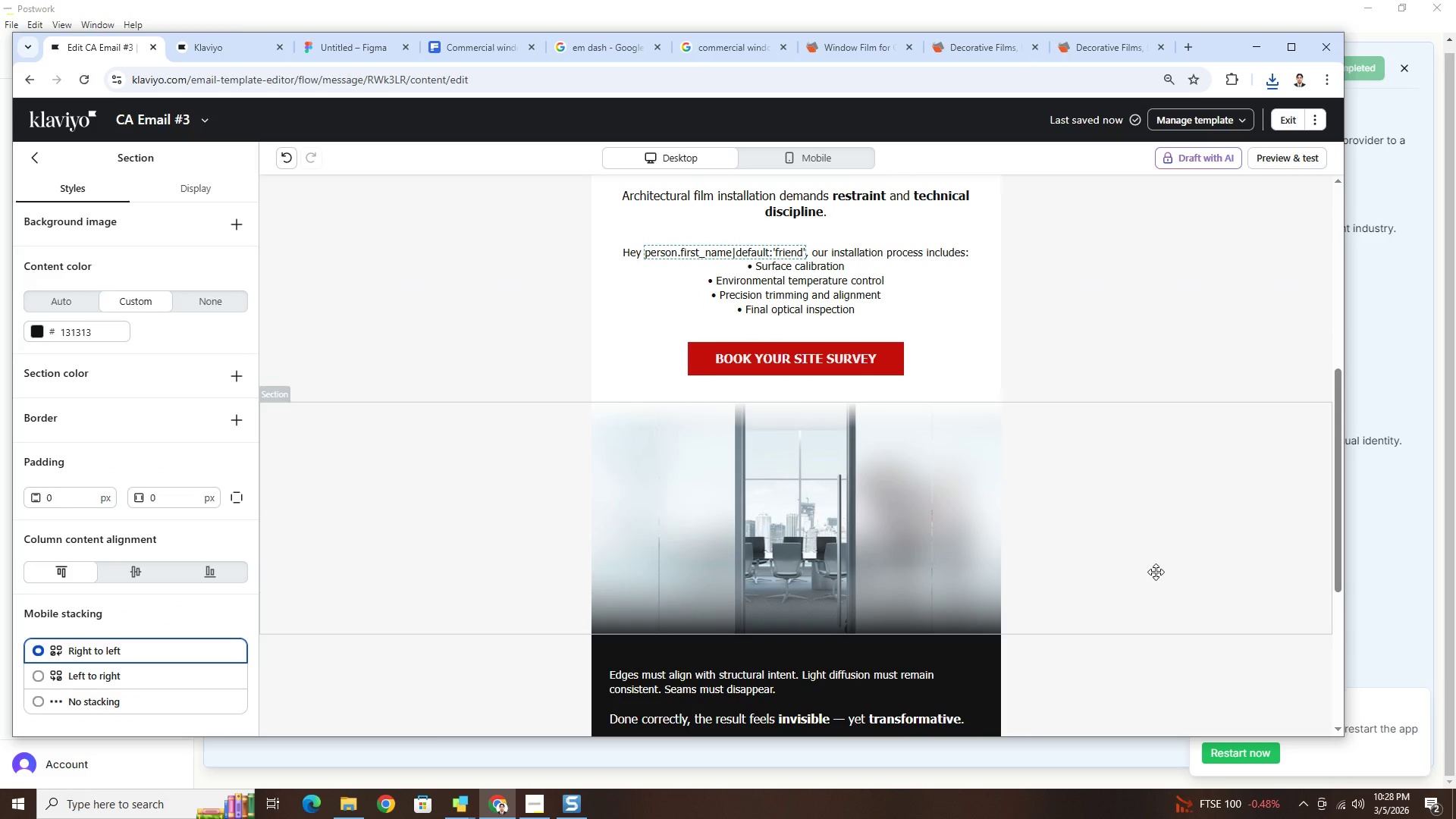 
hold_key(key=ControlLeft, duration=0.39)
scroll: coordinate [1110, 468], scroll_direction: up, amount: 2.0
 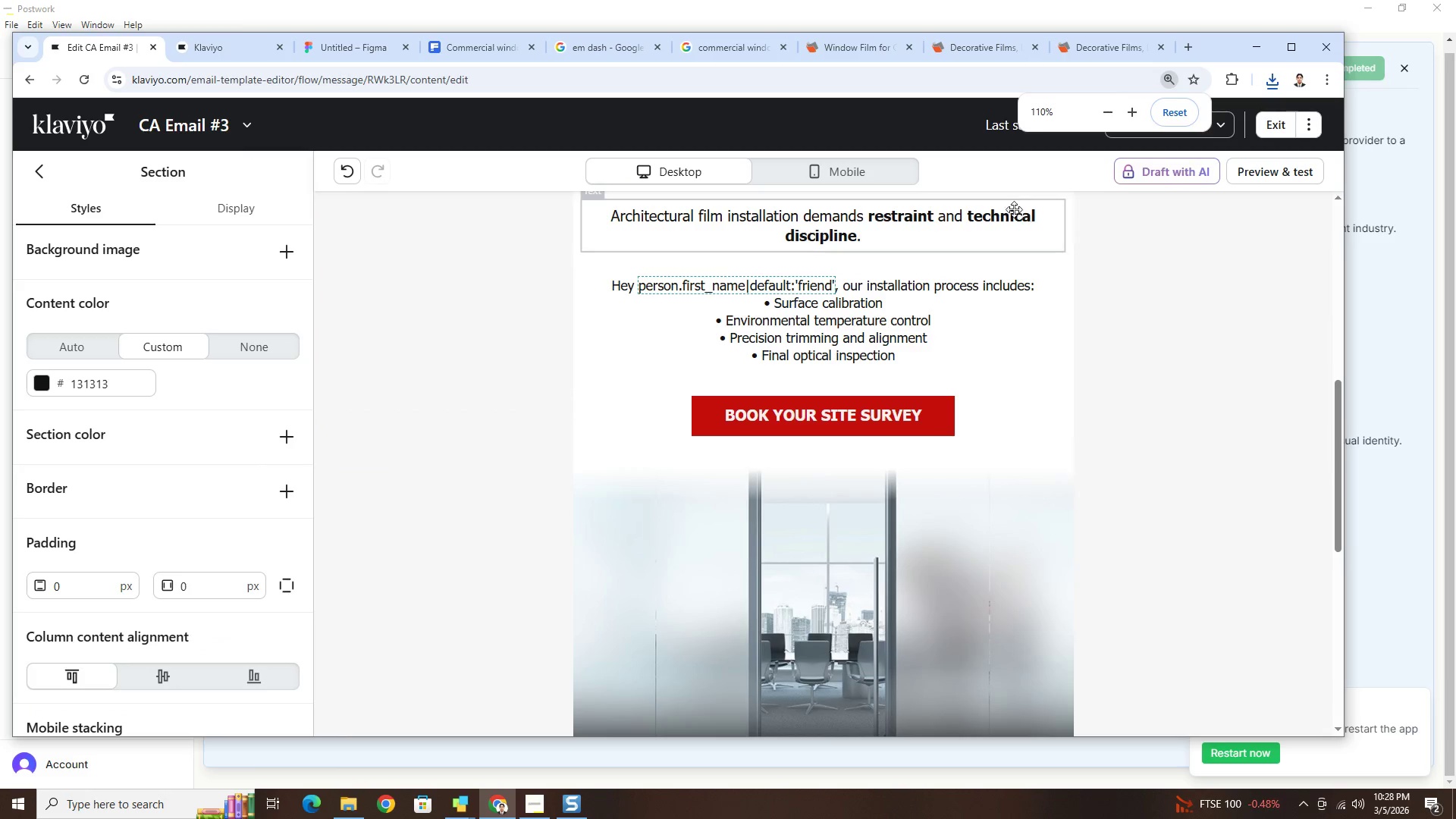 
hold_key(key=ControlLeft, duration=0.36)
scroll: coordinate [1104, 280], scroll_direction: down, amount: 2.0
 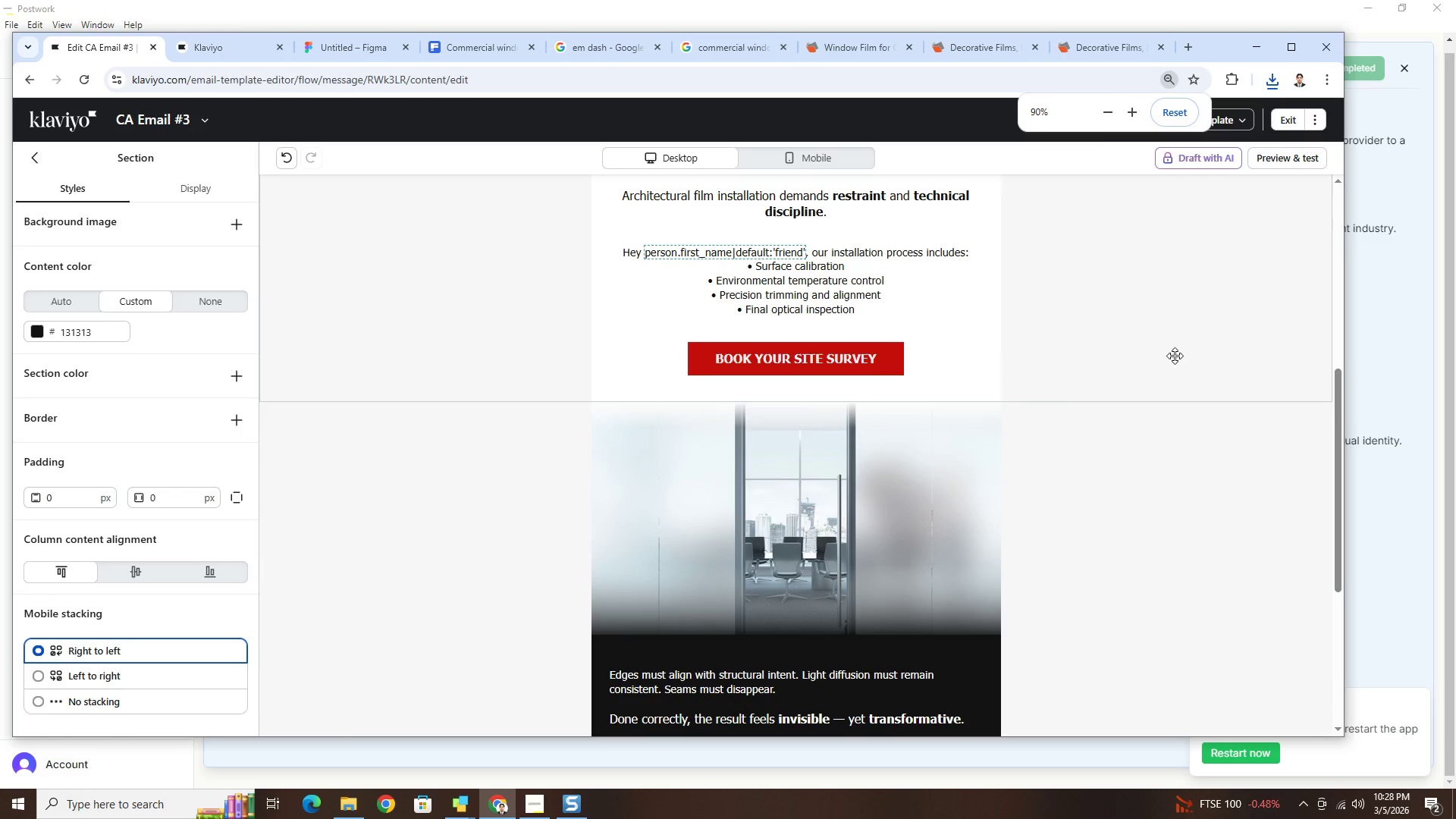 
scroll: coordinate [1175, 356], scroll_direction: up, amount: 3.0
 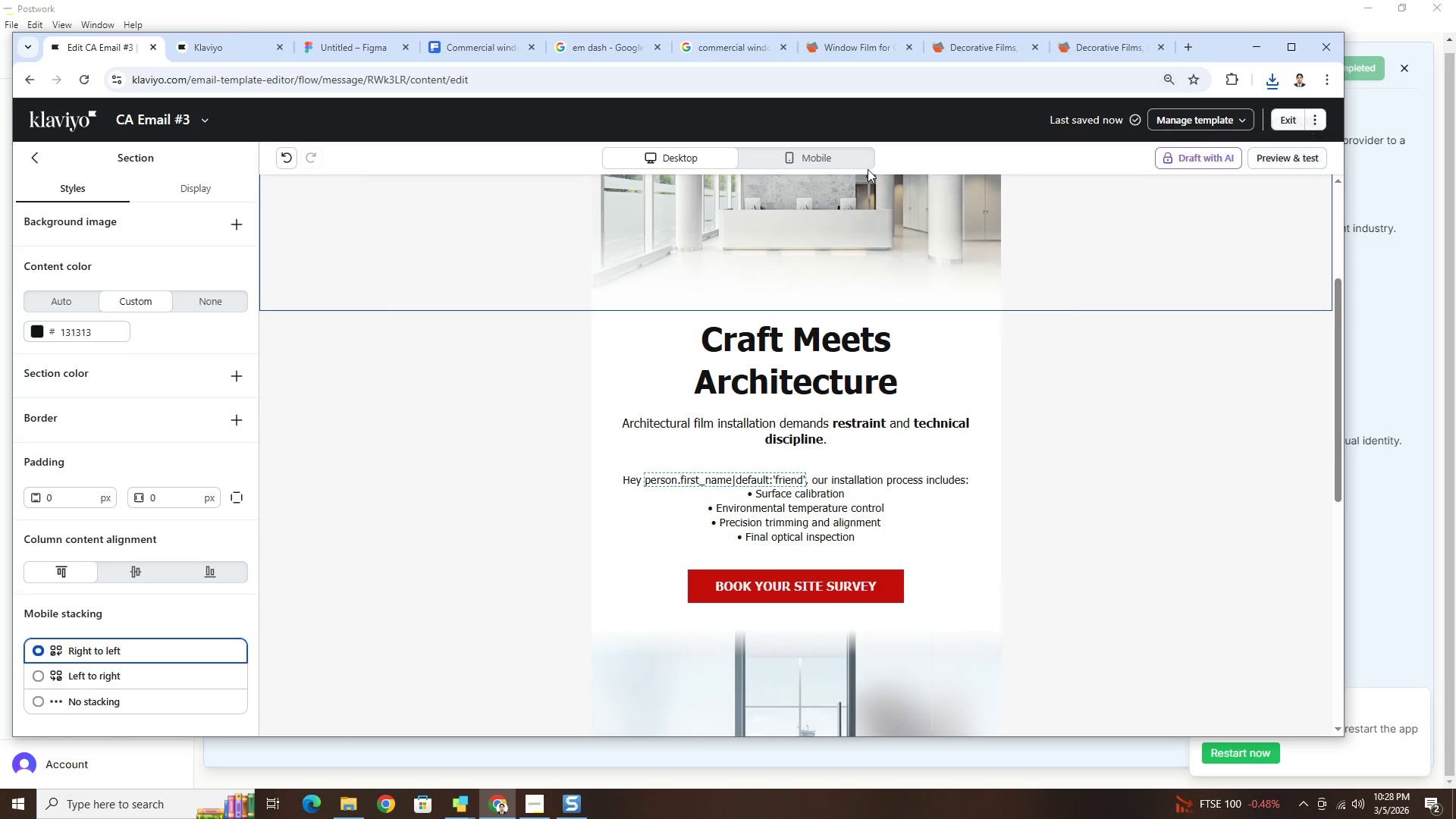 
left_click([859, 164])
 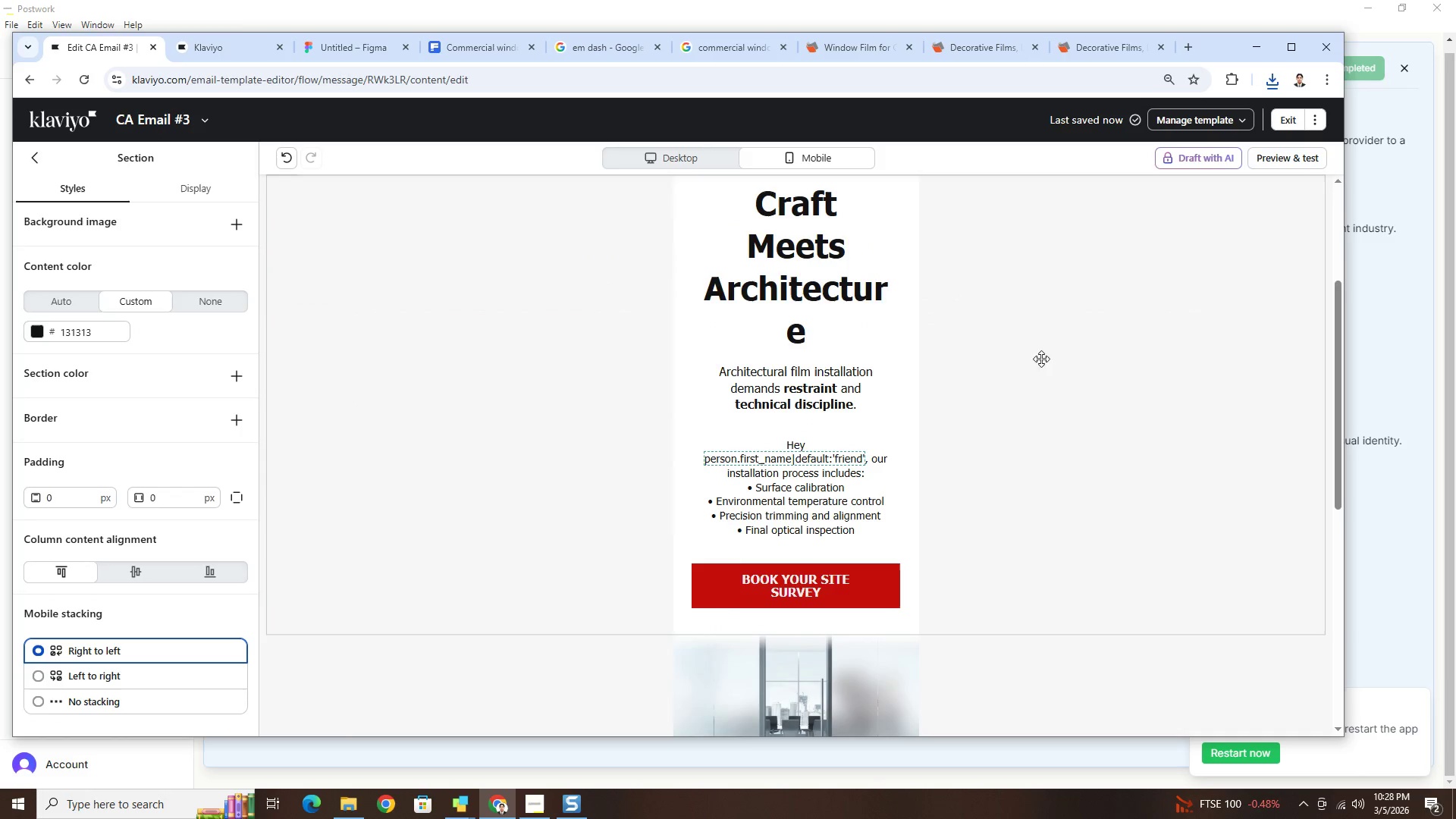 
scroll: coordinate [1053, 393], scroll_direction: up, amount: 3.0
 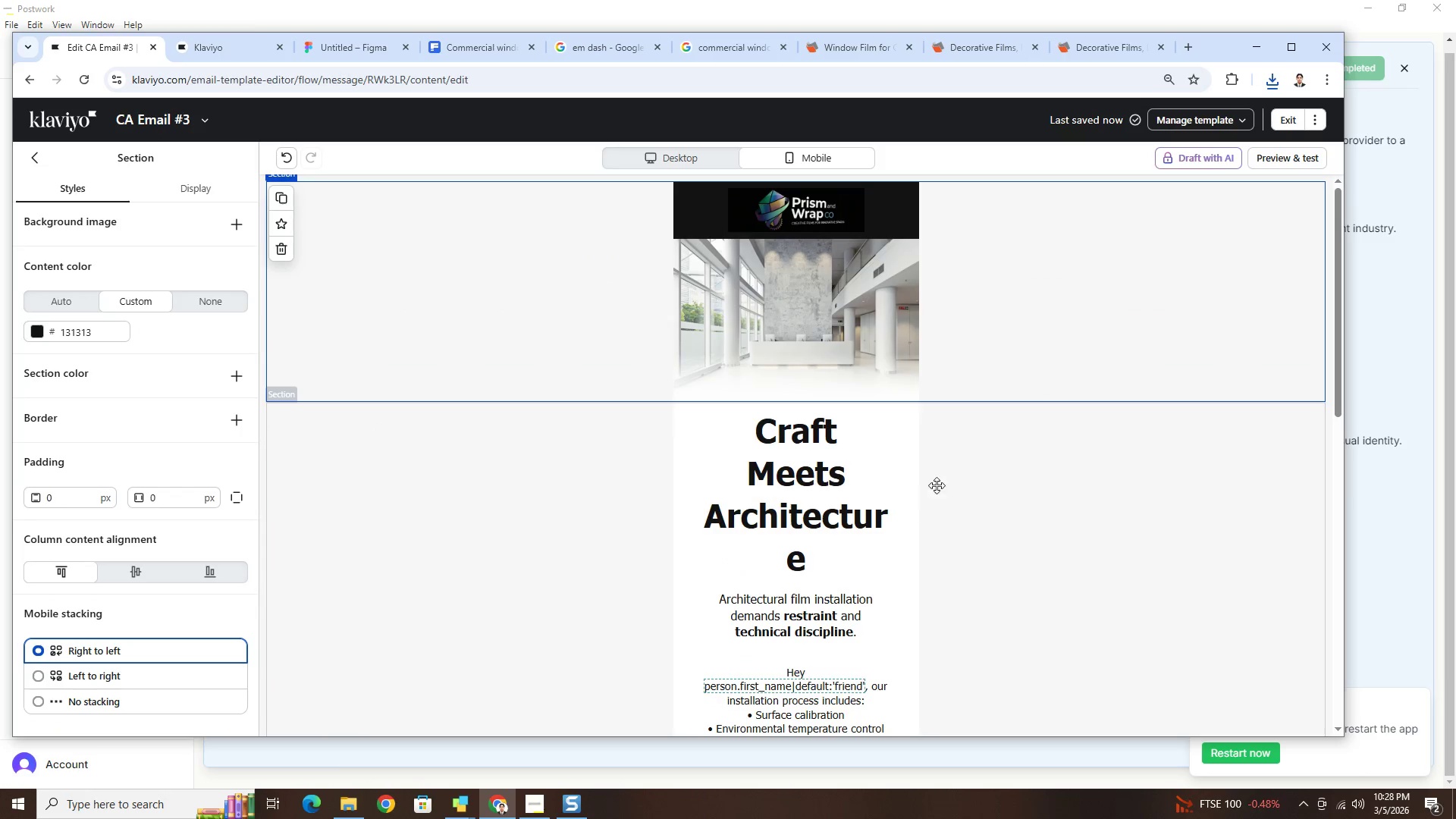 
left_click([723, 493])
 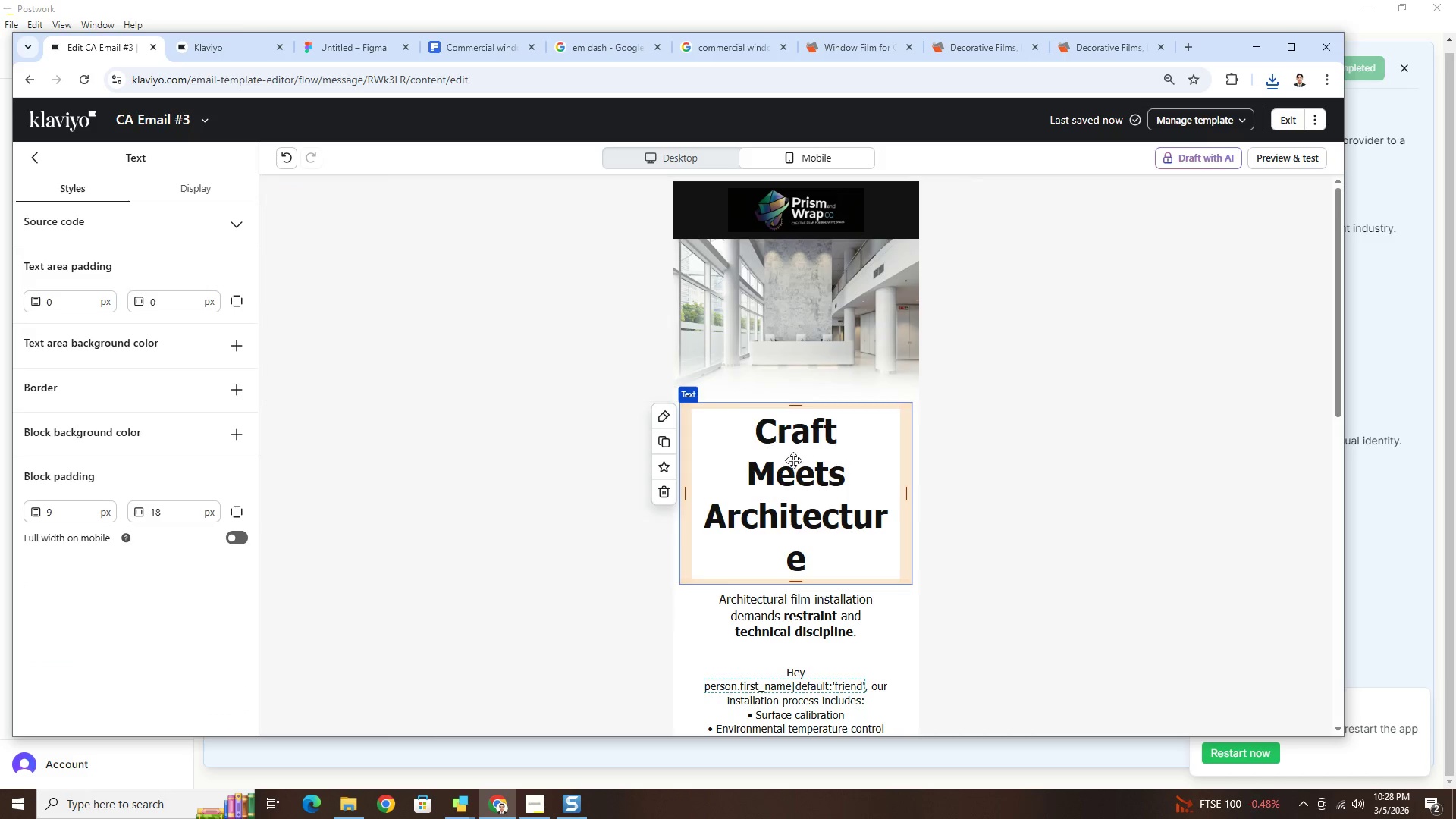 
double_click([816, 475])
 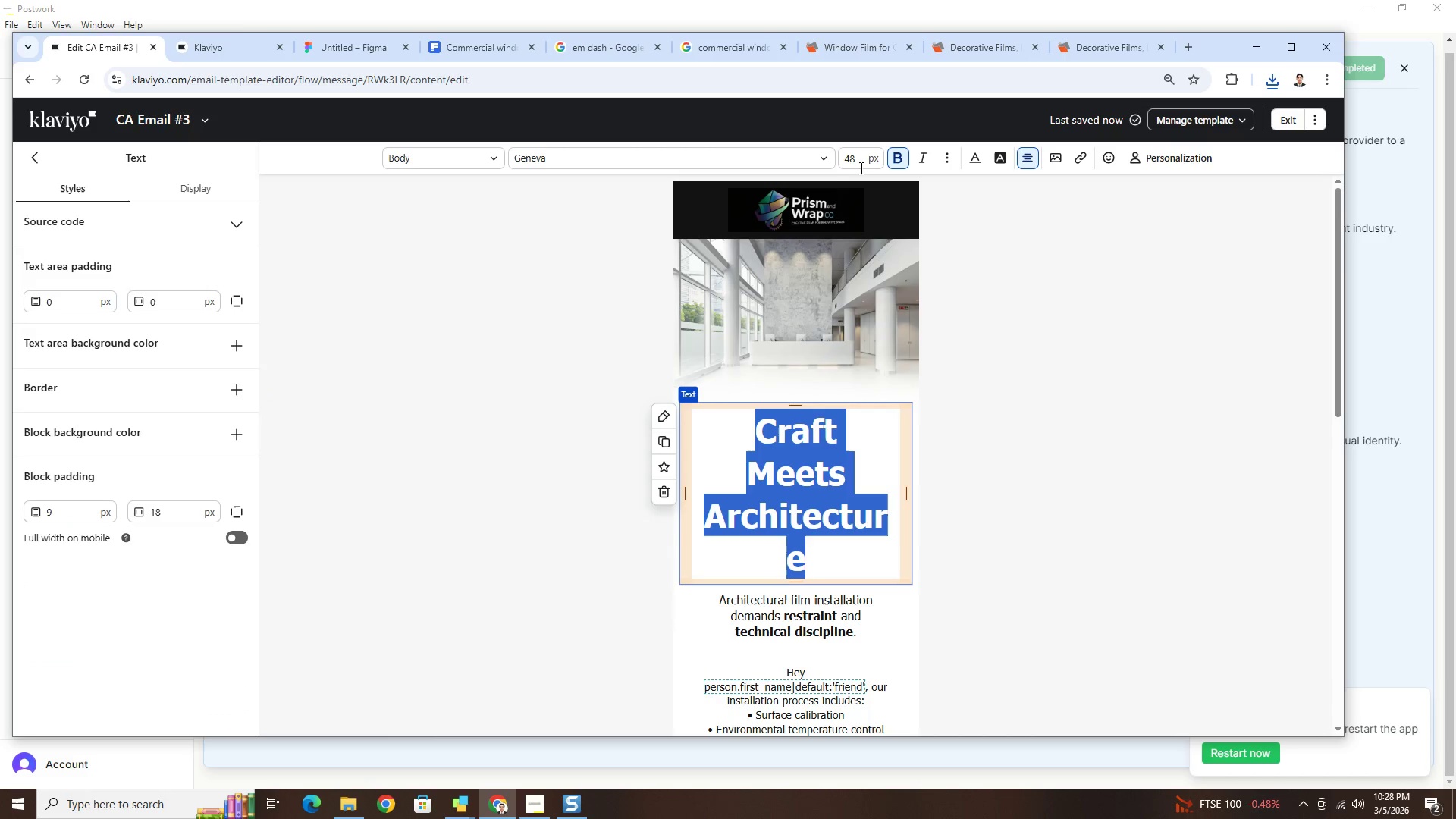 
left_click([861, 165])
 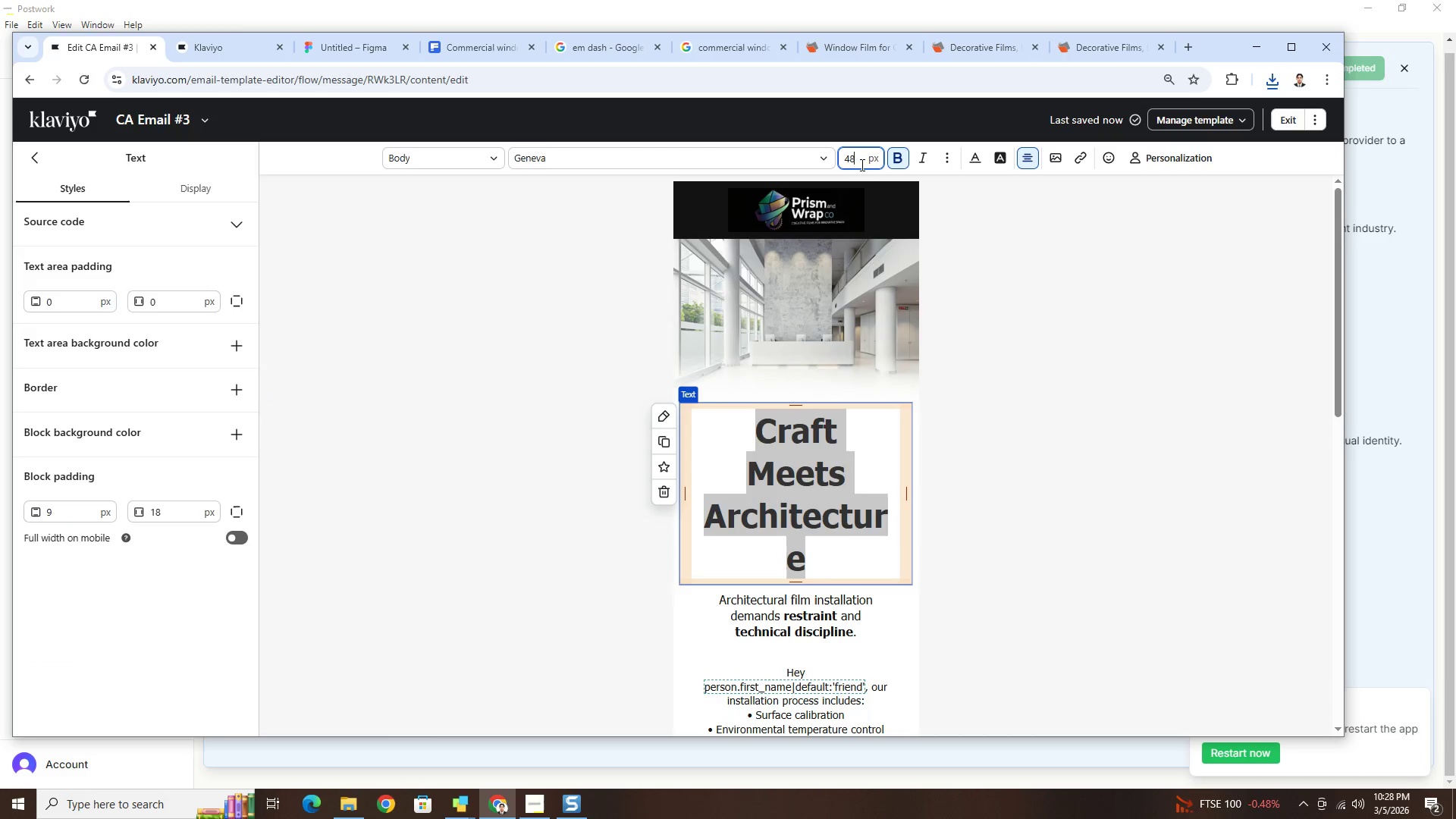 
key(Backspace)
 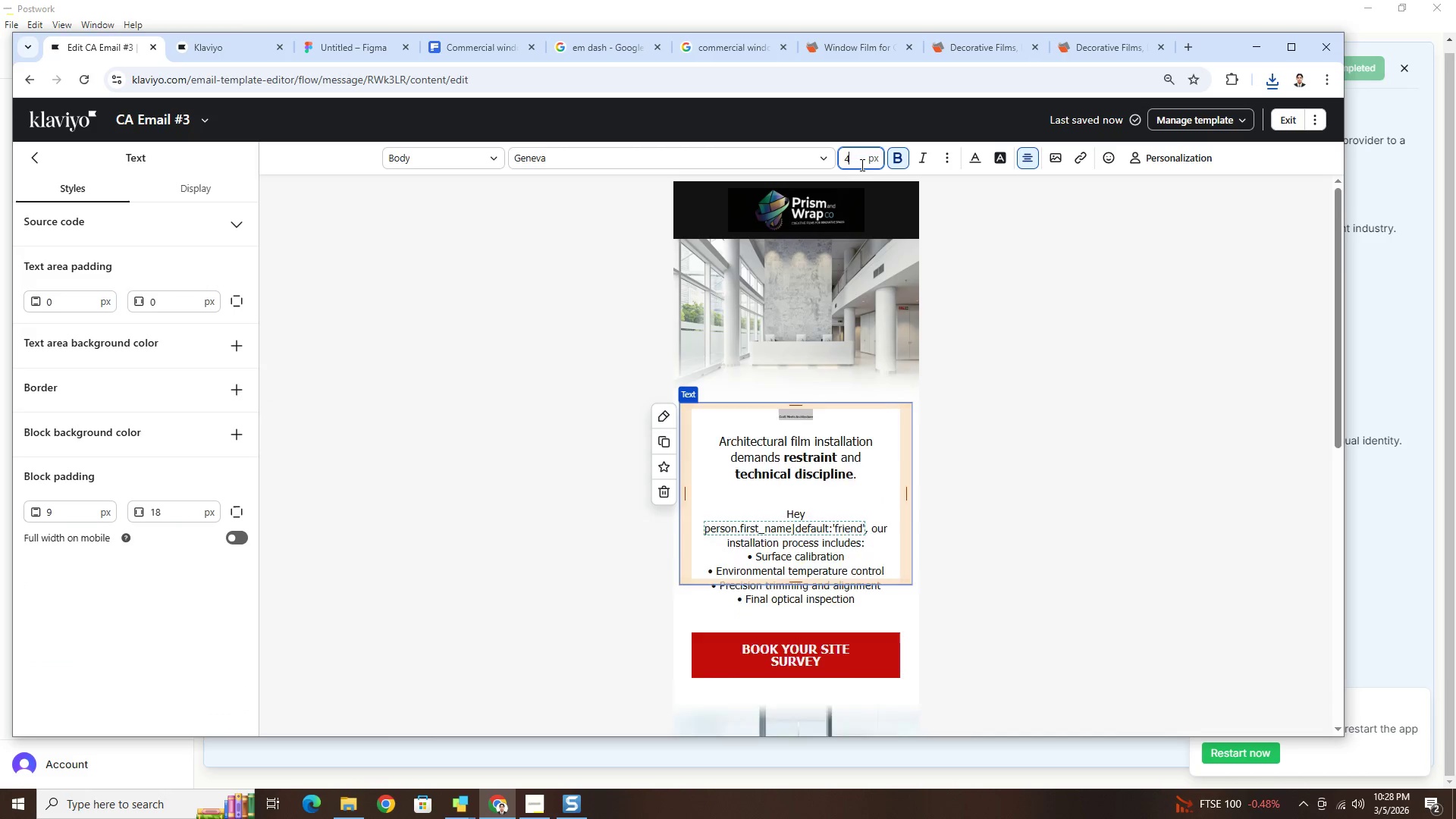 
key(6)
 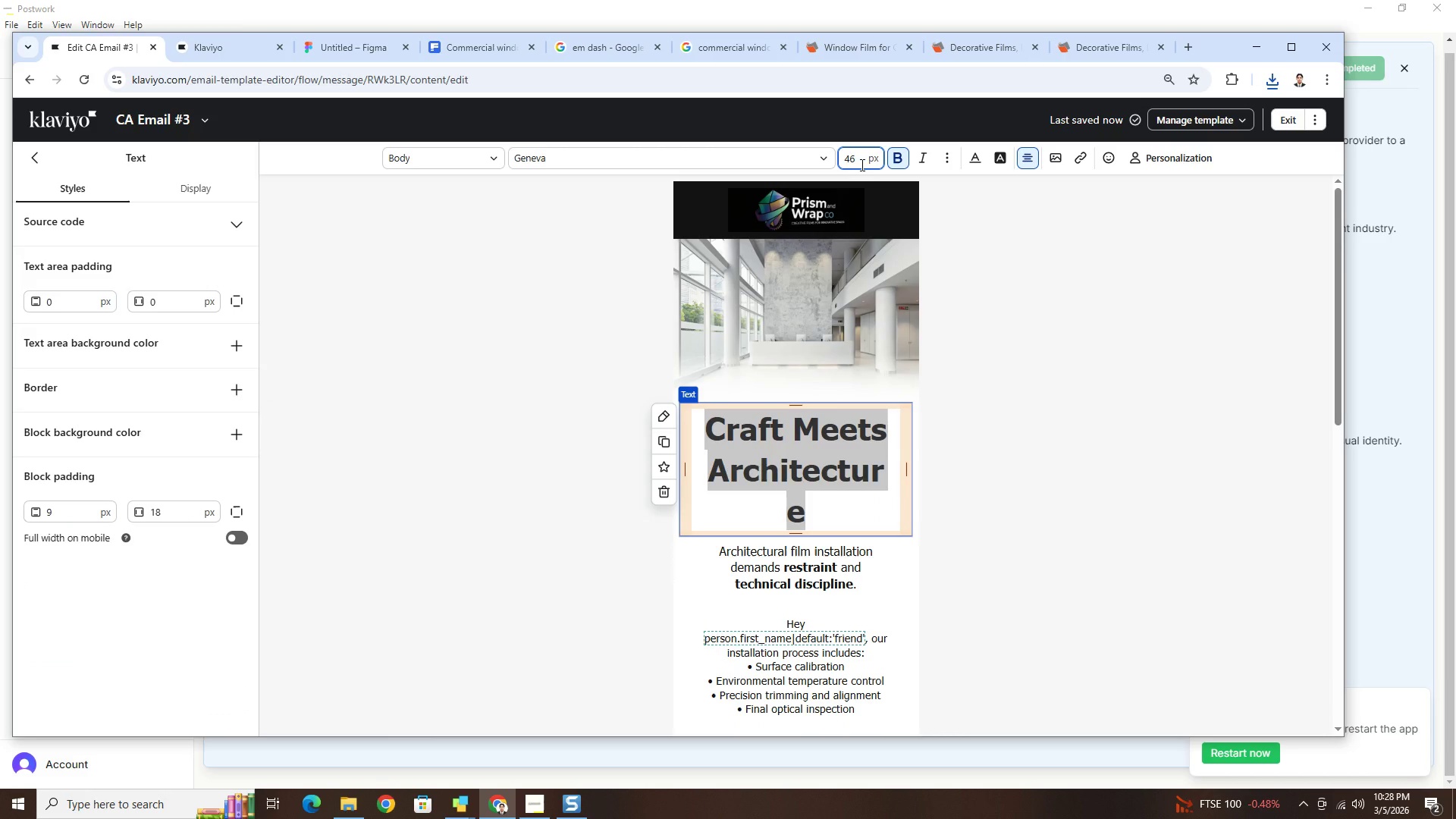 
key(Backspace)
 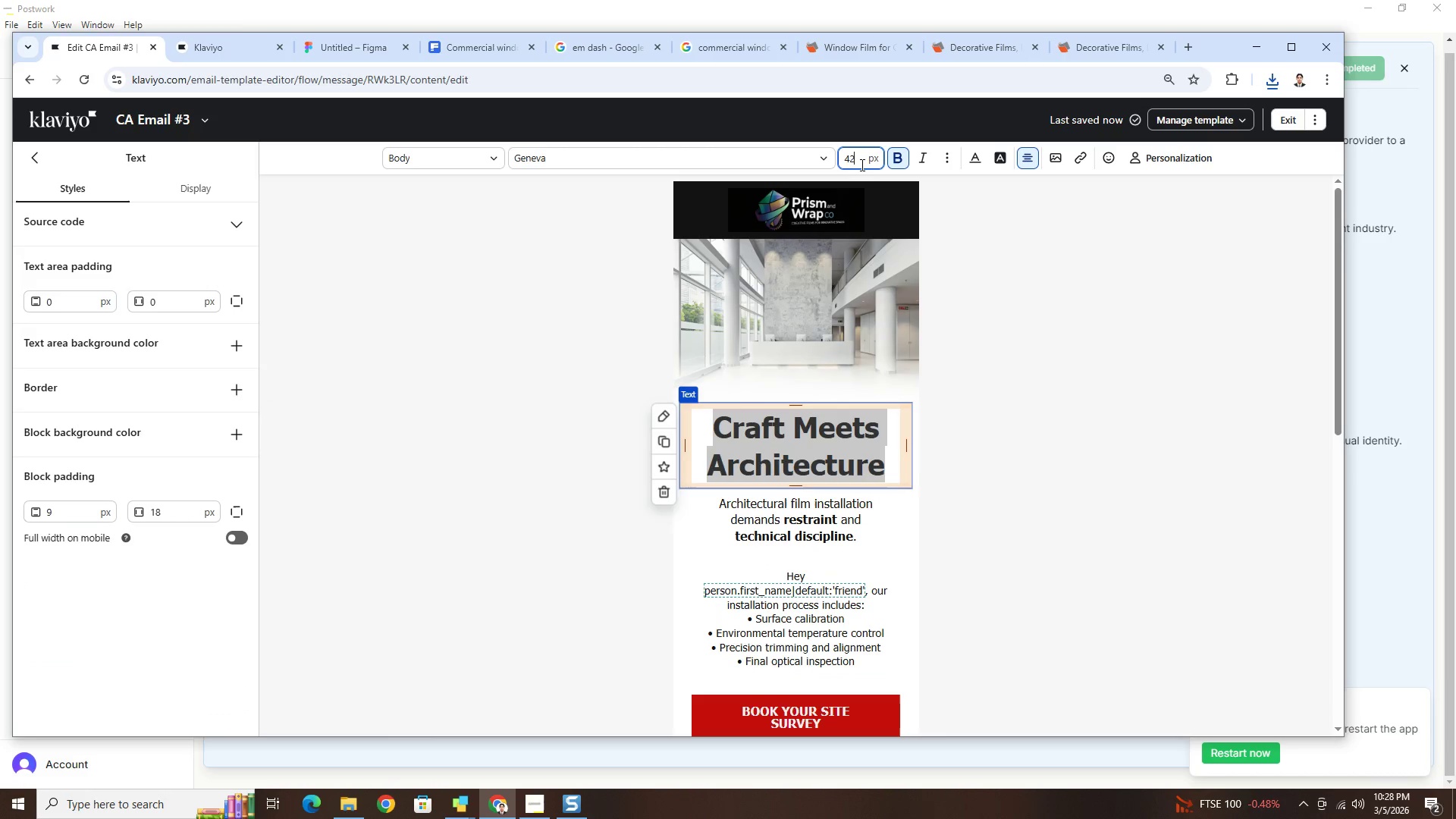 
key(2)